 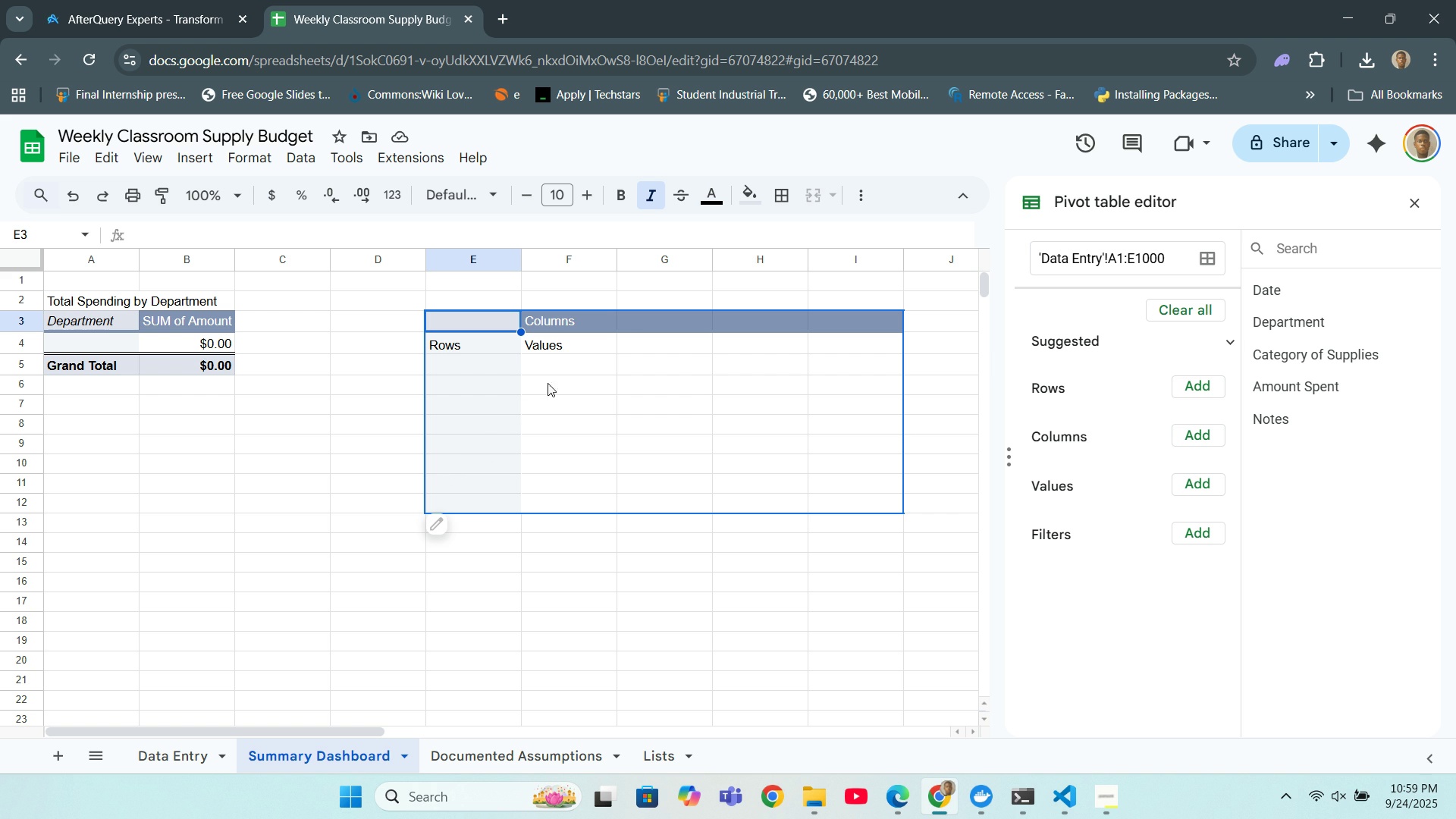 
mouse_move([1206, 391])
 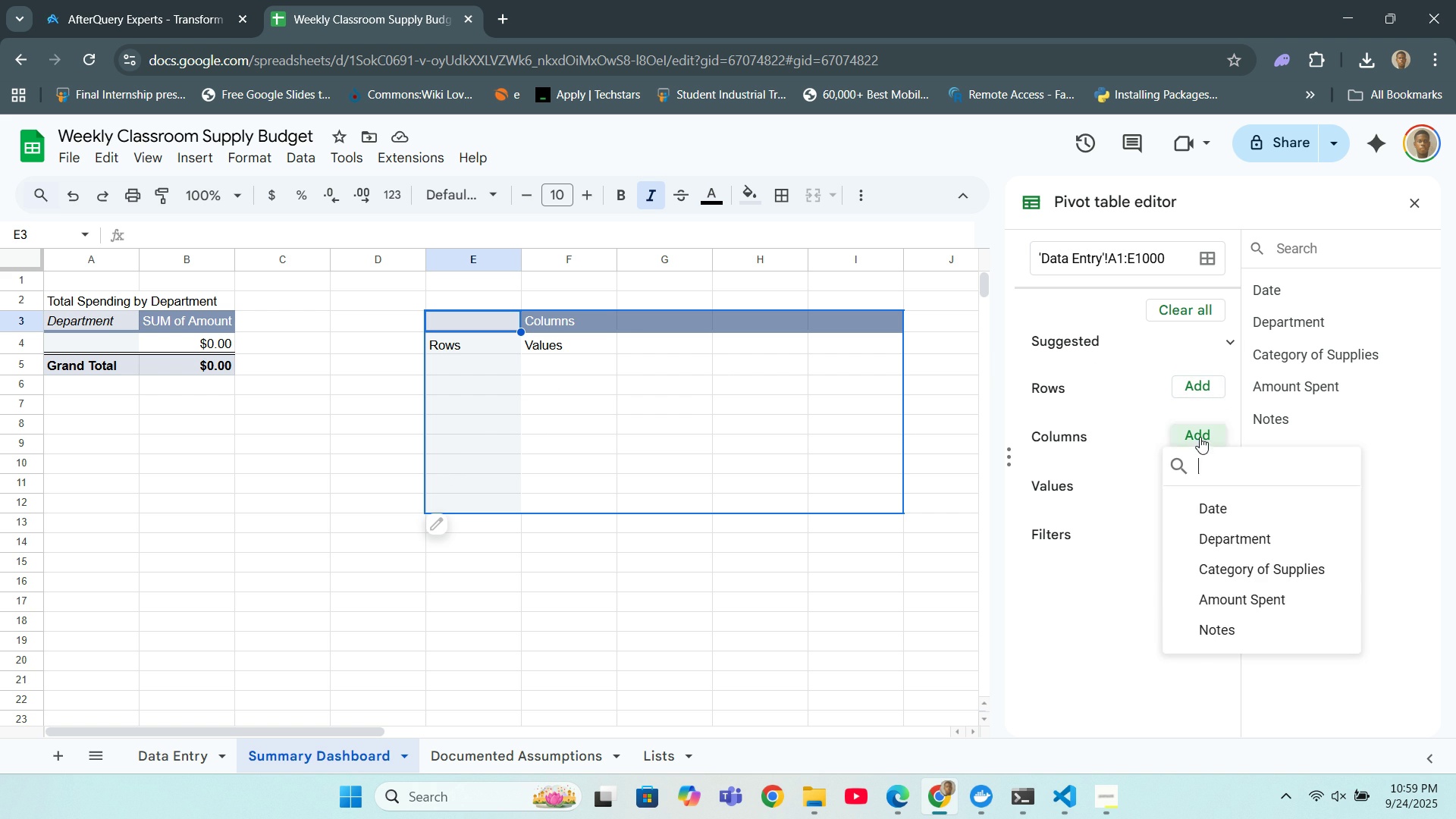 
left_click([1200, 437])
 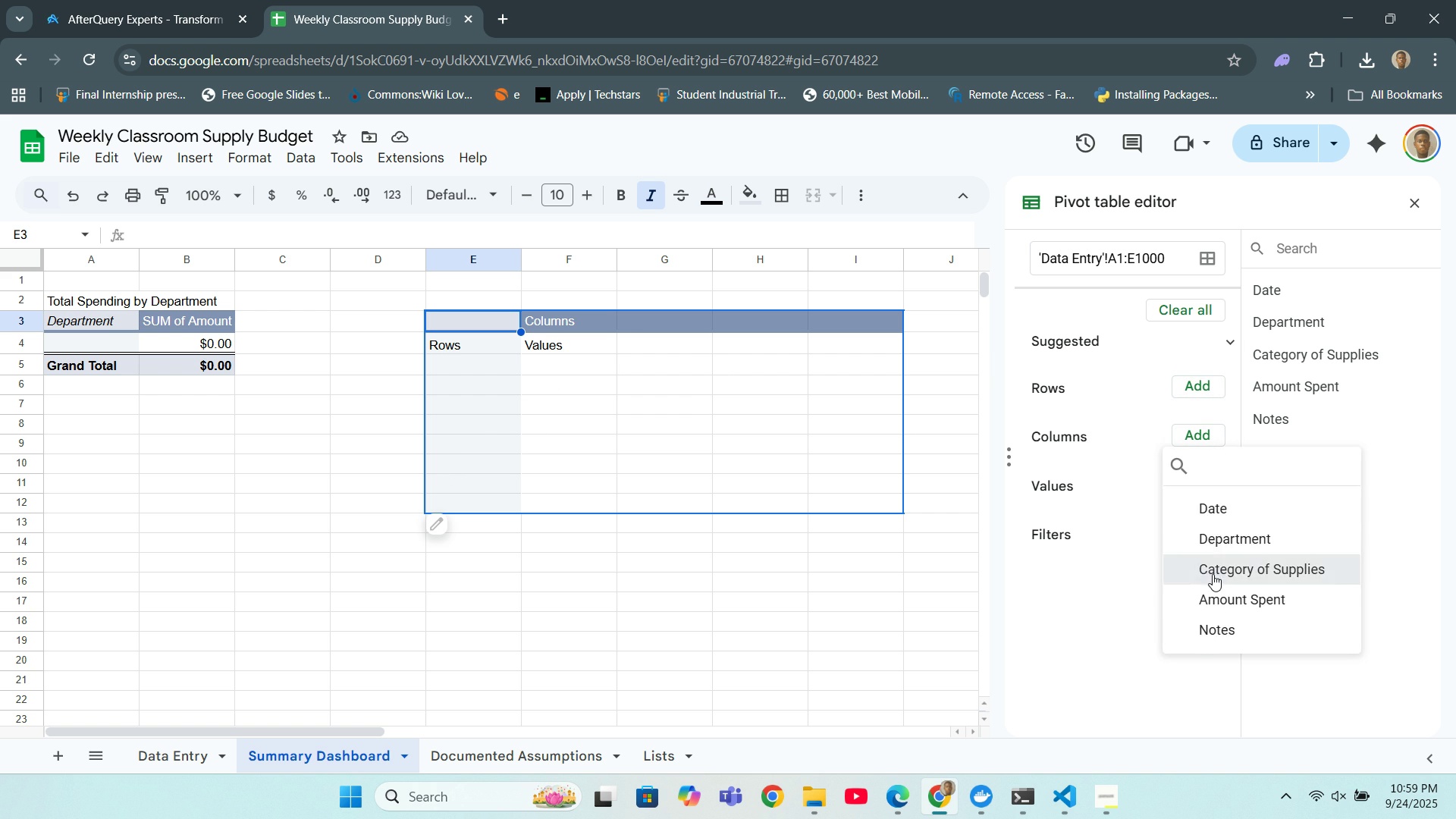 
left_click([1213, 574])
 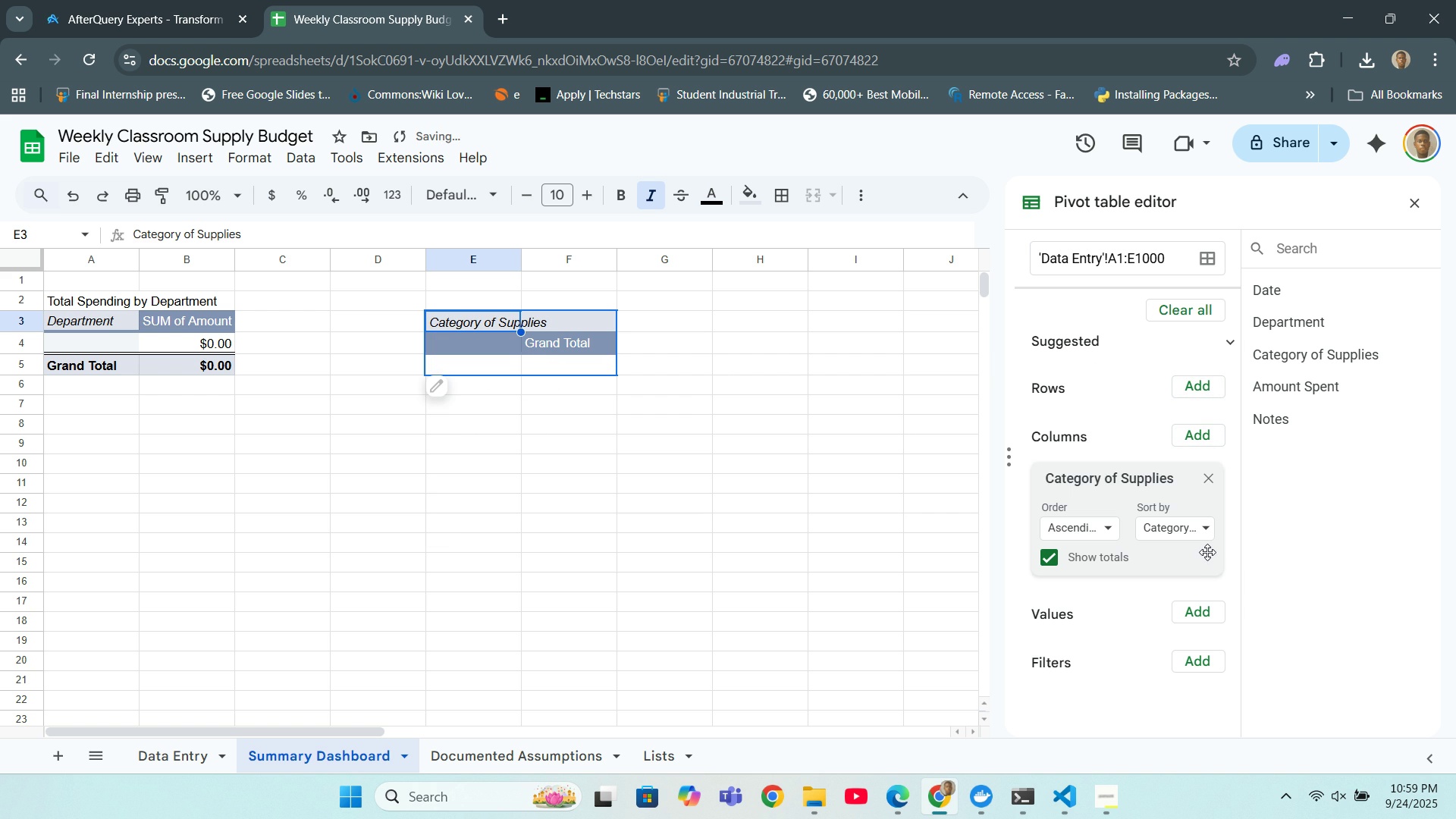 
mouse_move([1219, 549])
 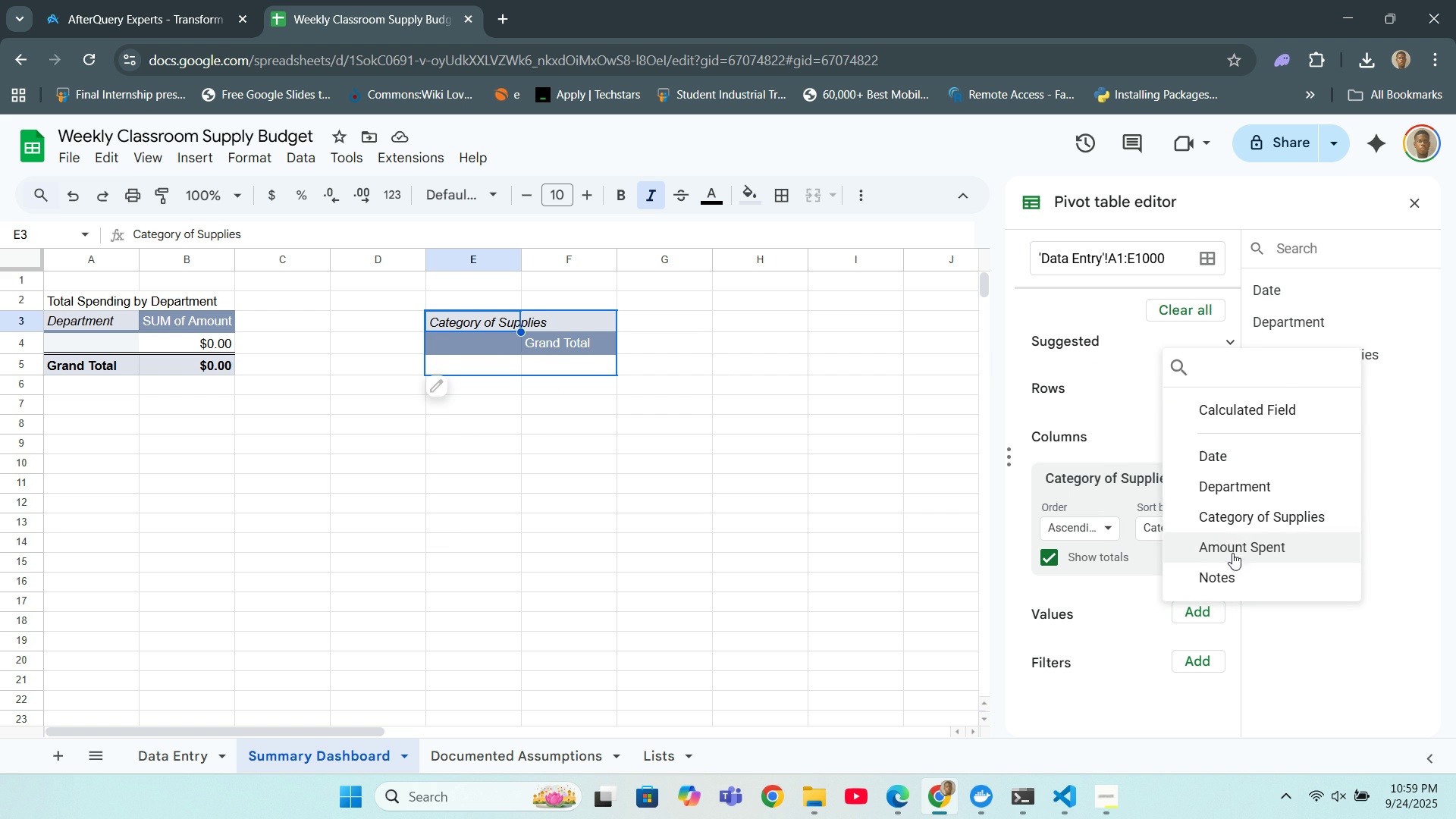 
left_click([1222, 558])
 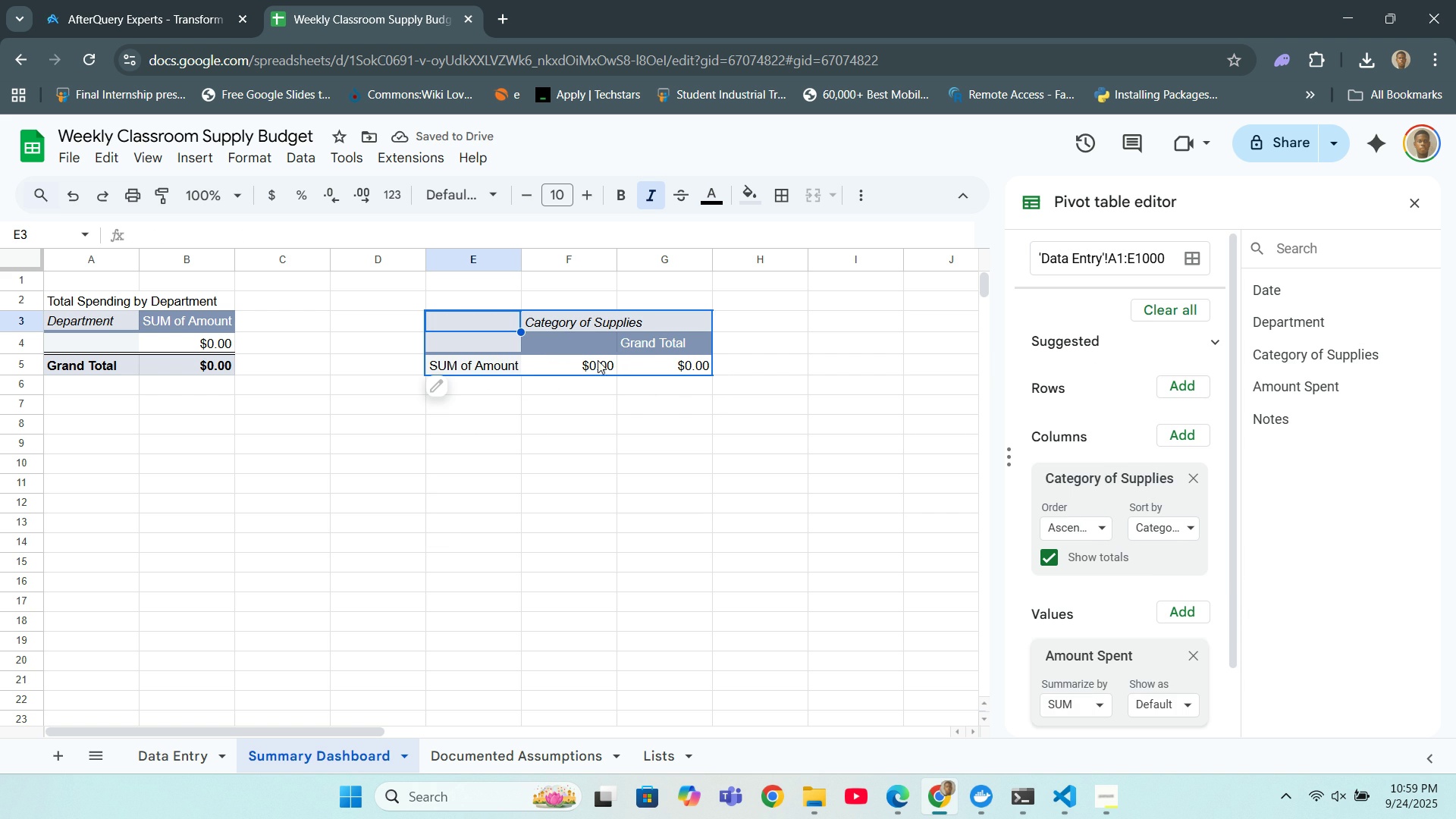 
wait(5.83)
 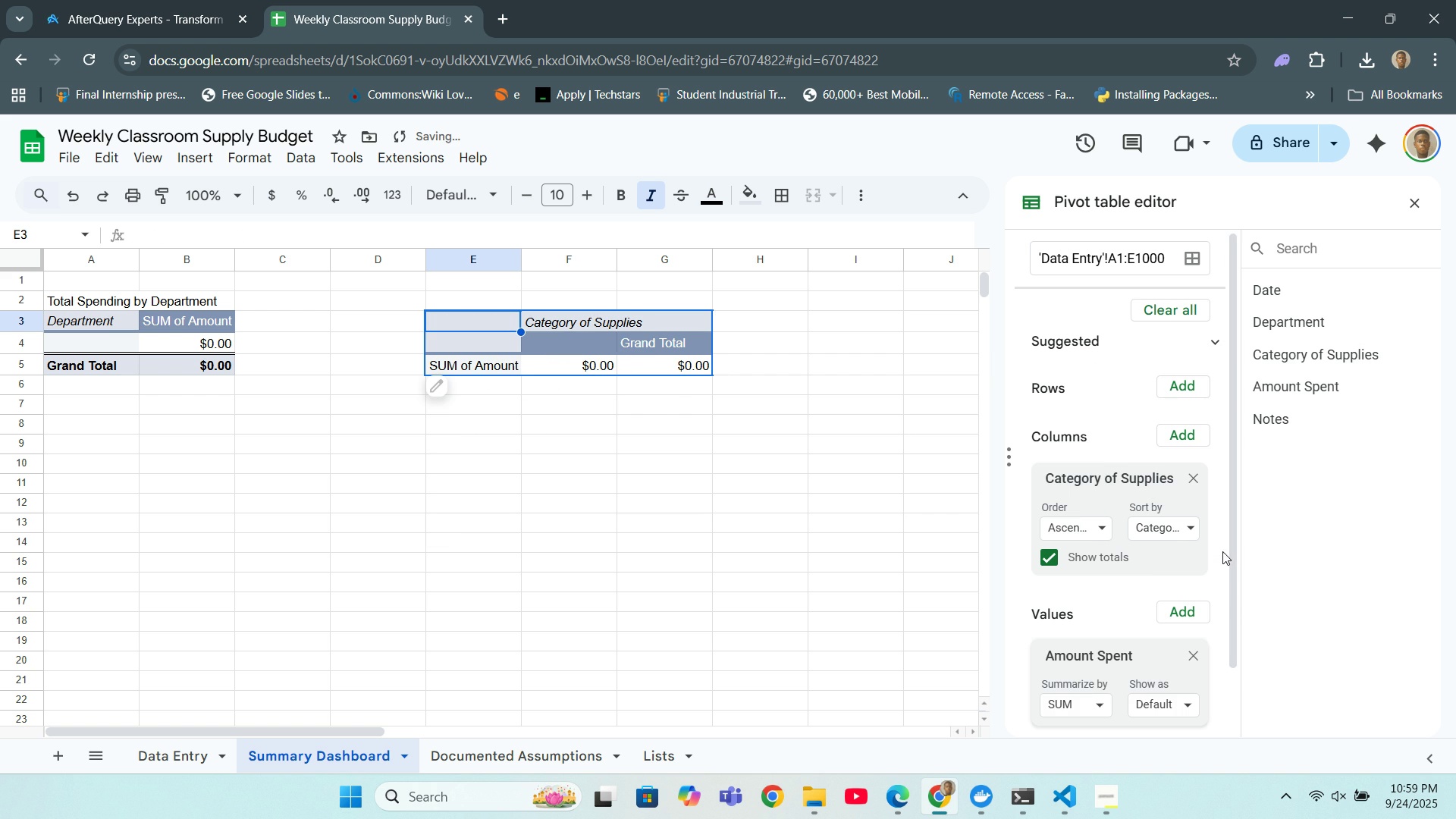 
left_click([494, 301])